 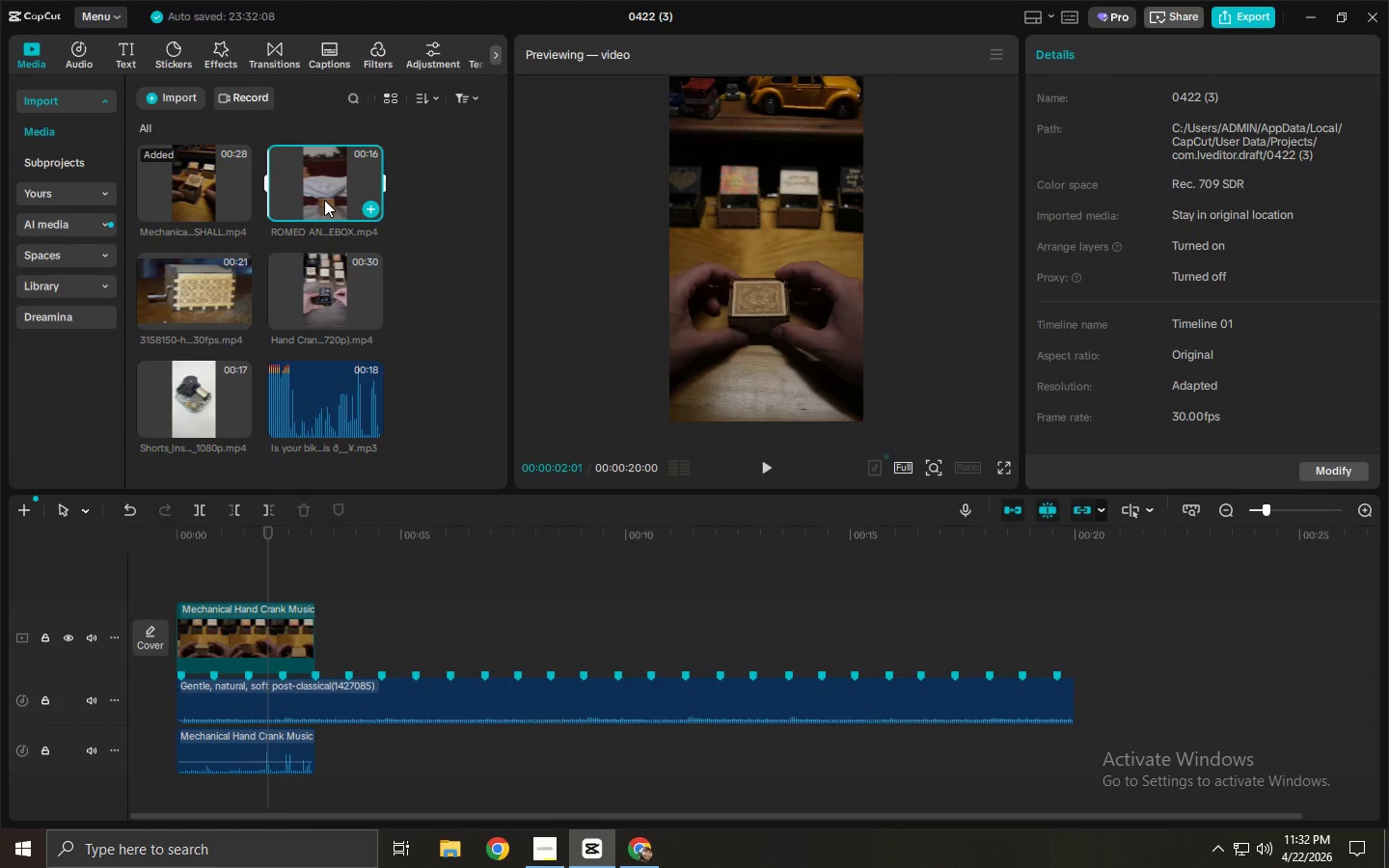 
left_click_drag(start_coordinate=[321, 175], to_coordinate=[324, 625])
 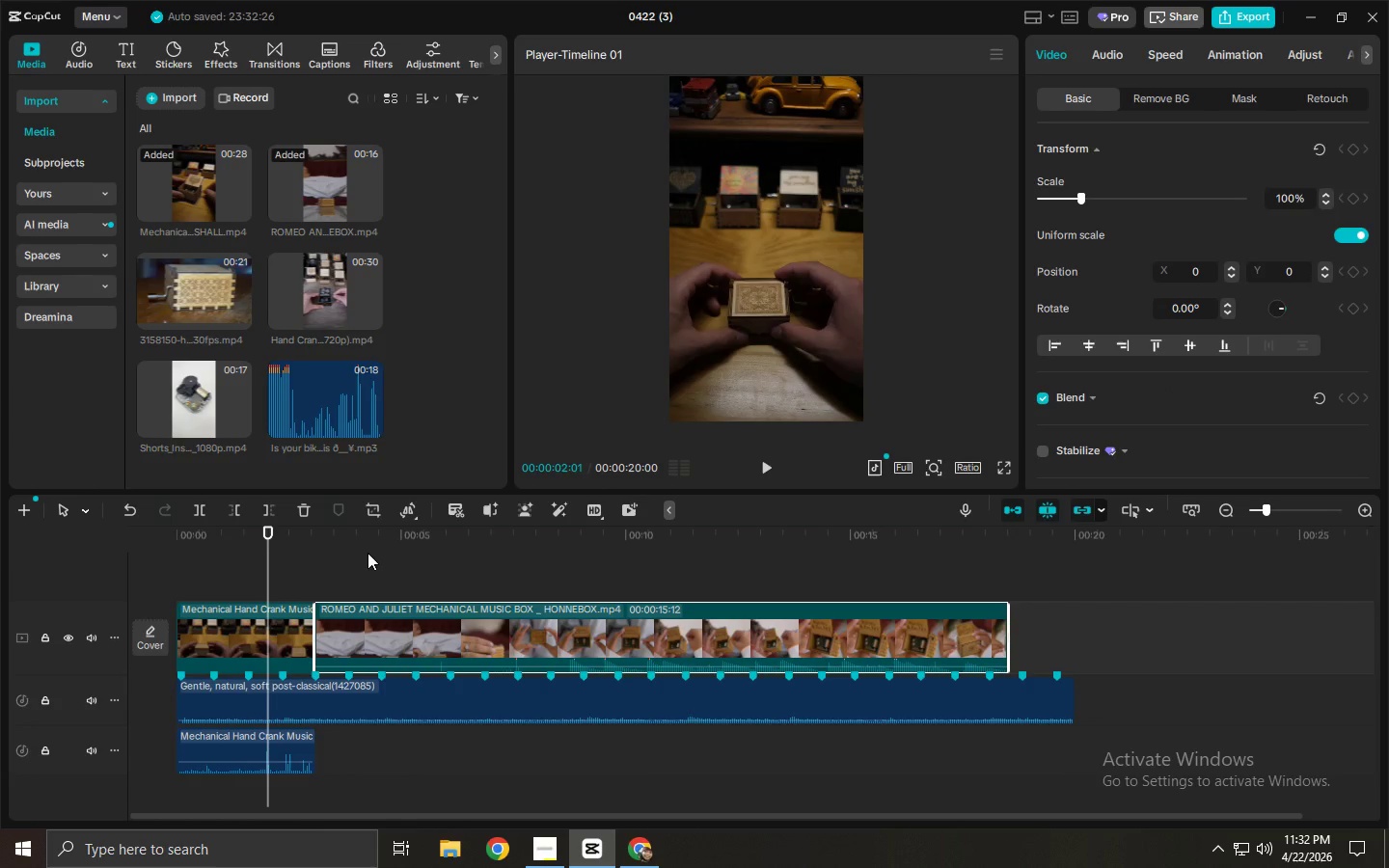 
left_click_drag(start_coordinate=[363, 537], to_coordinate=[753, 606])
 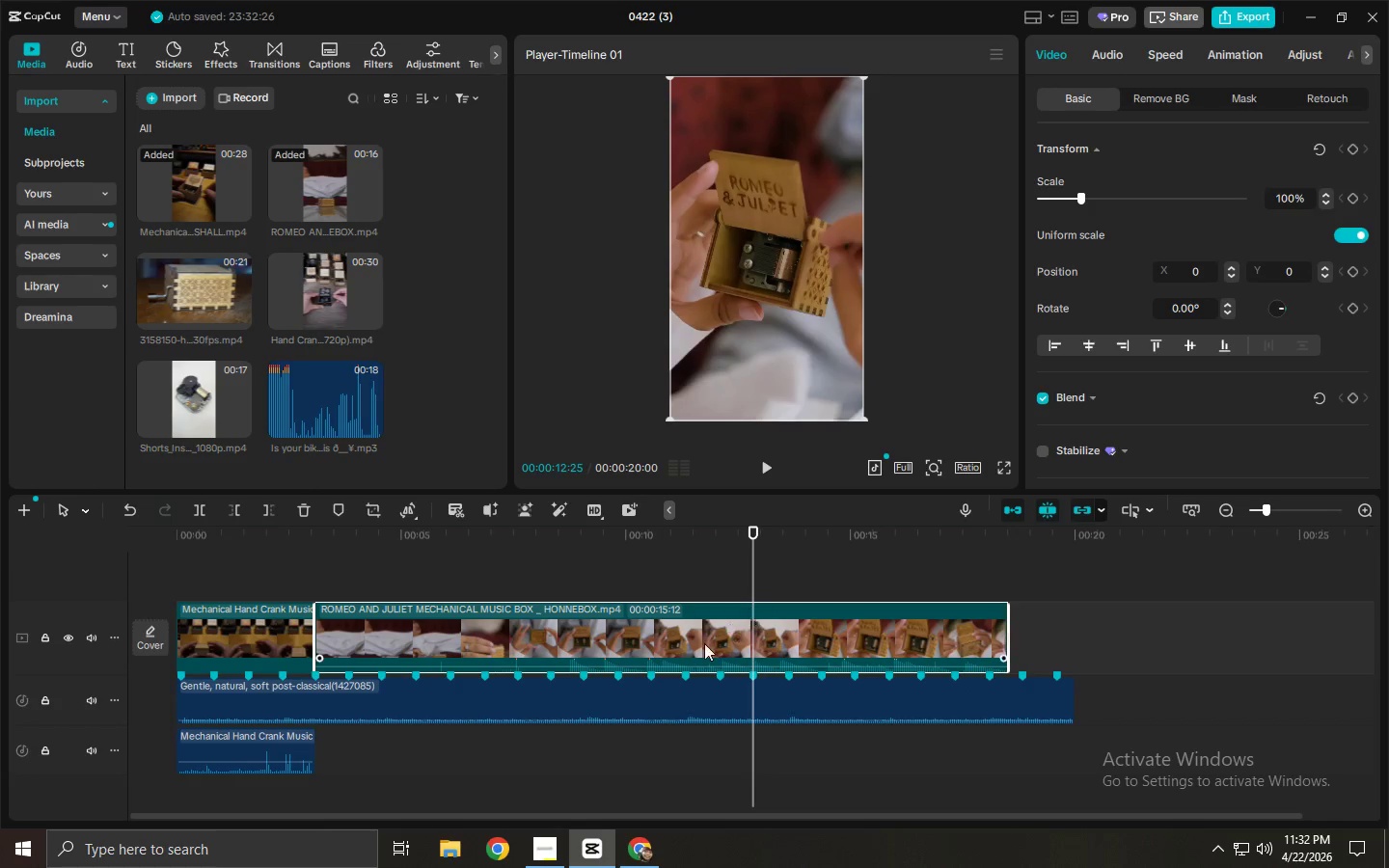 
key(Control+ControlLeft)
 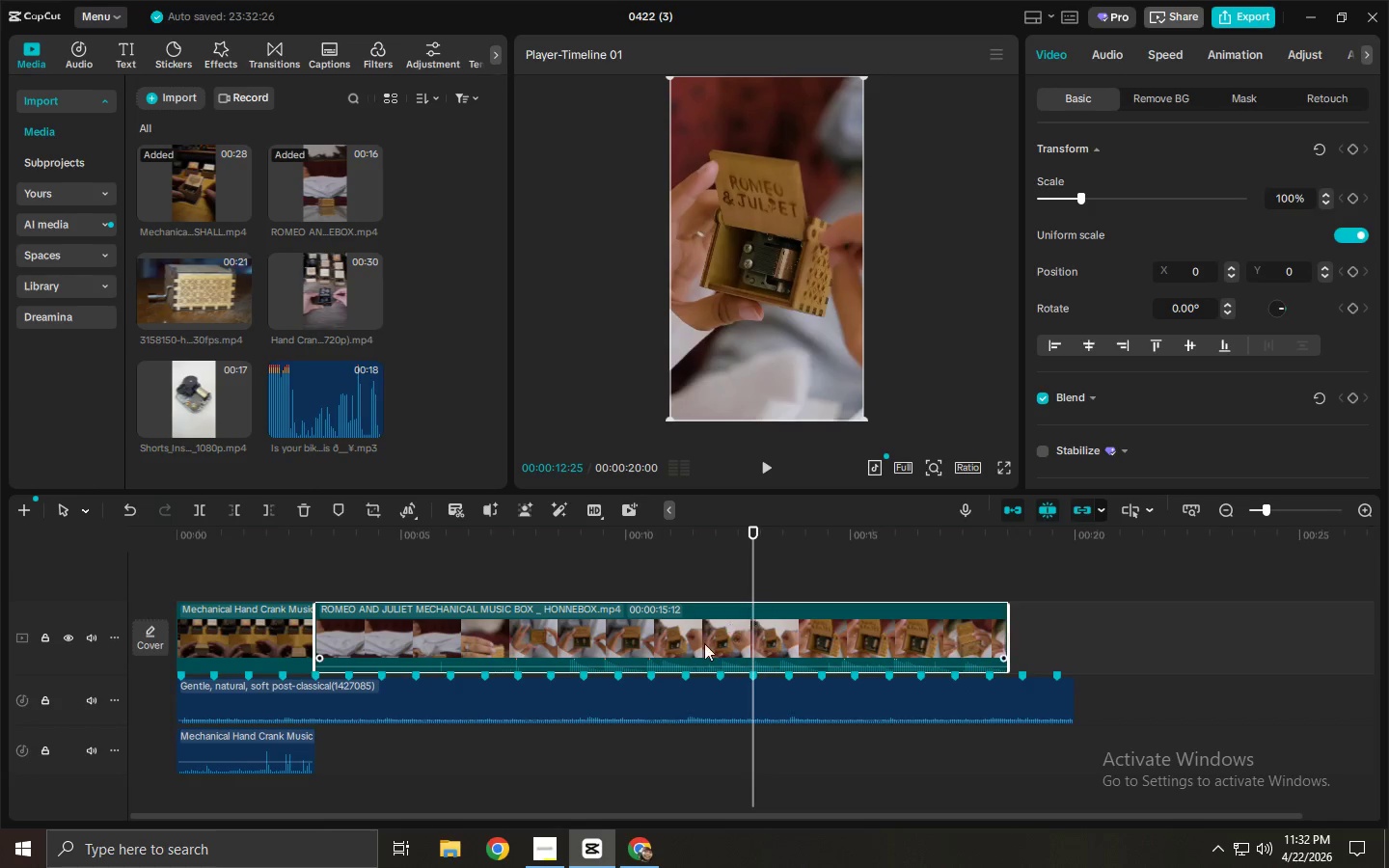 
key(Control+B)
 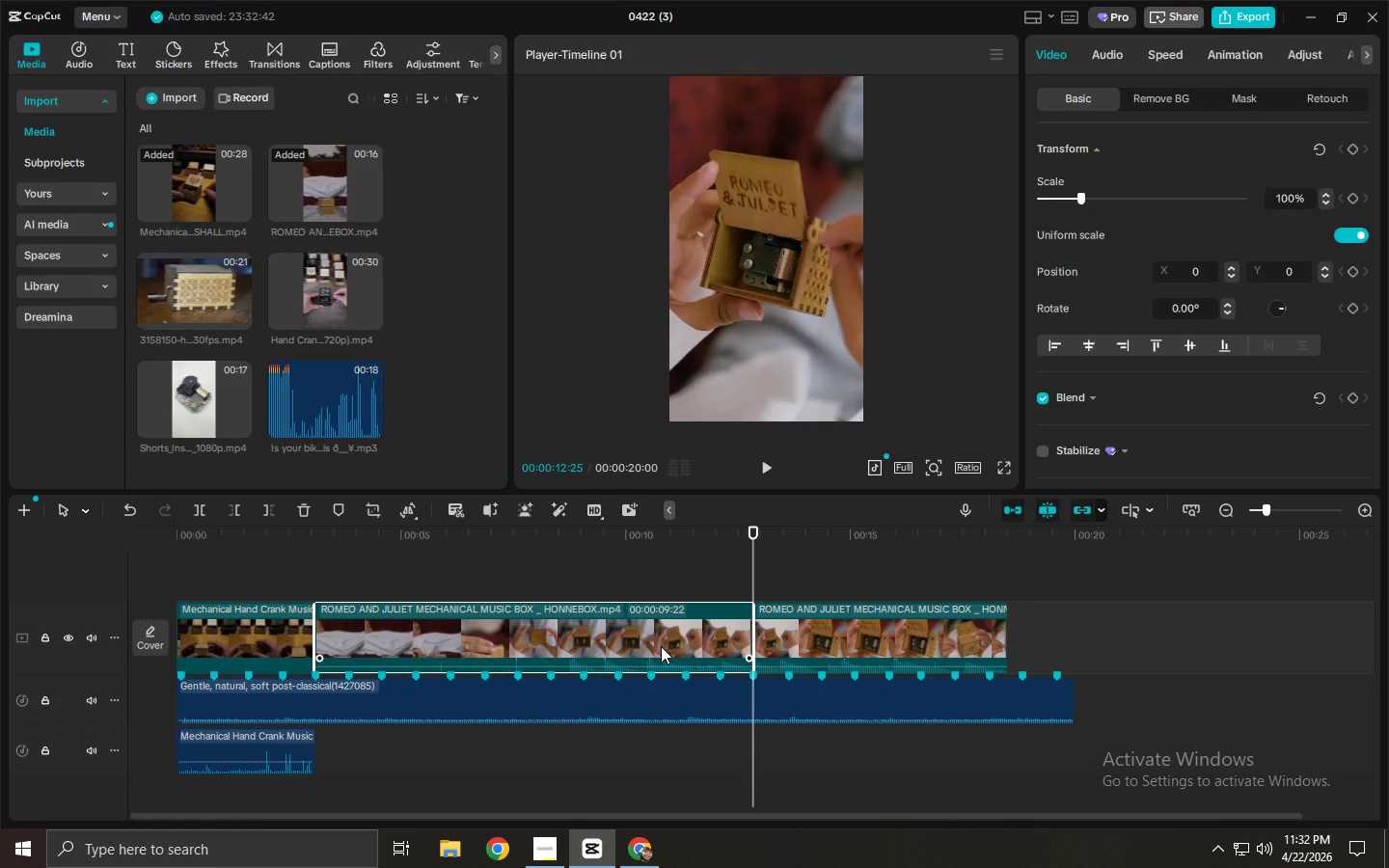 
key(Delete)
 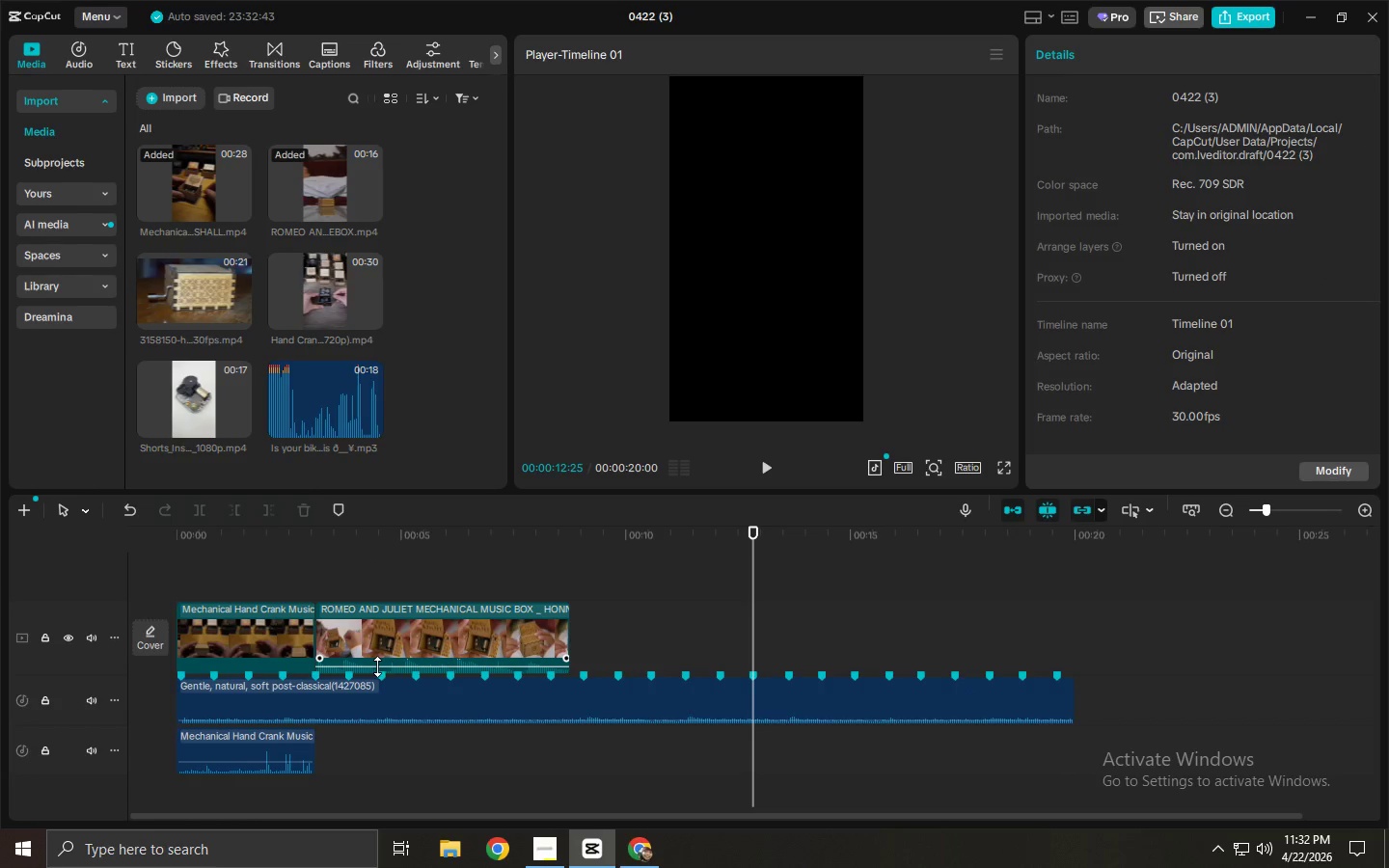 
left_click_drag(start_coordinate=[375, 667], to_coordinate=[374, 676])
 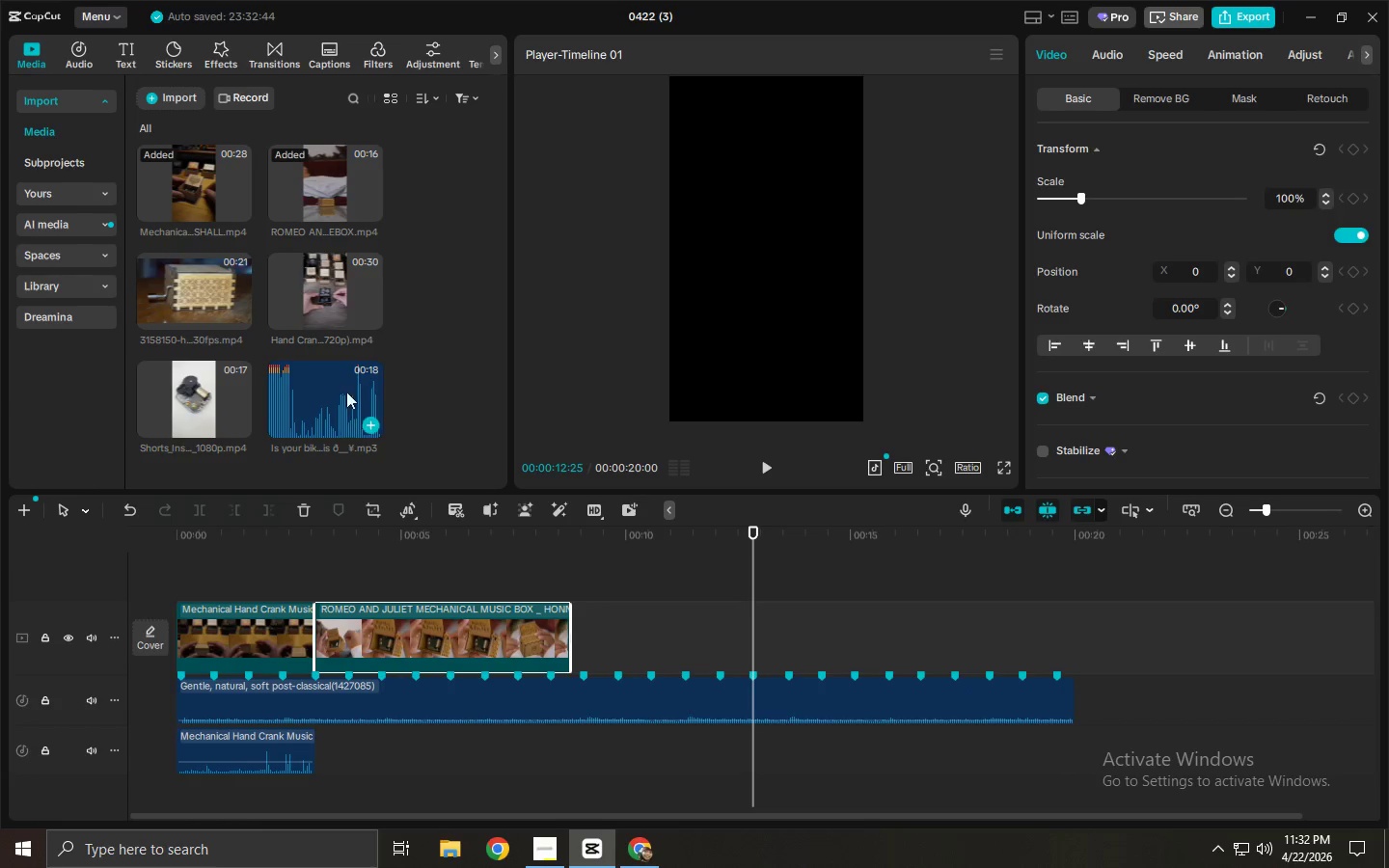 
left_click_drag(start_coordinate=[335, 391], to_coordinate=[319, 736])
 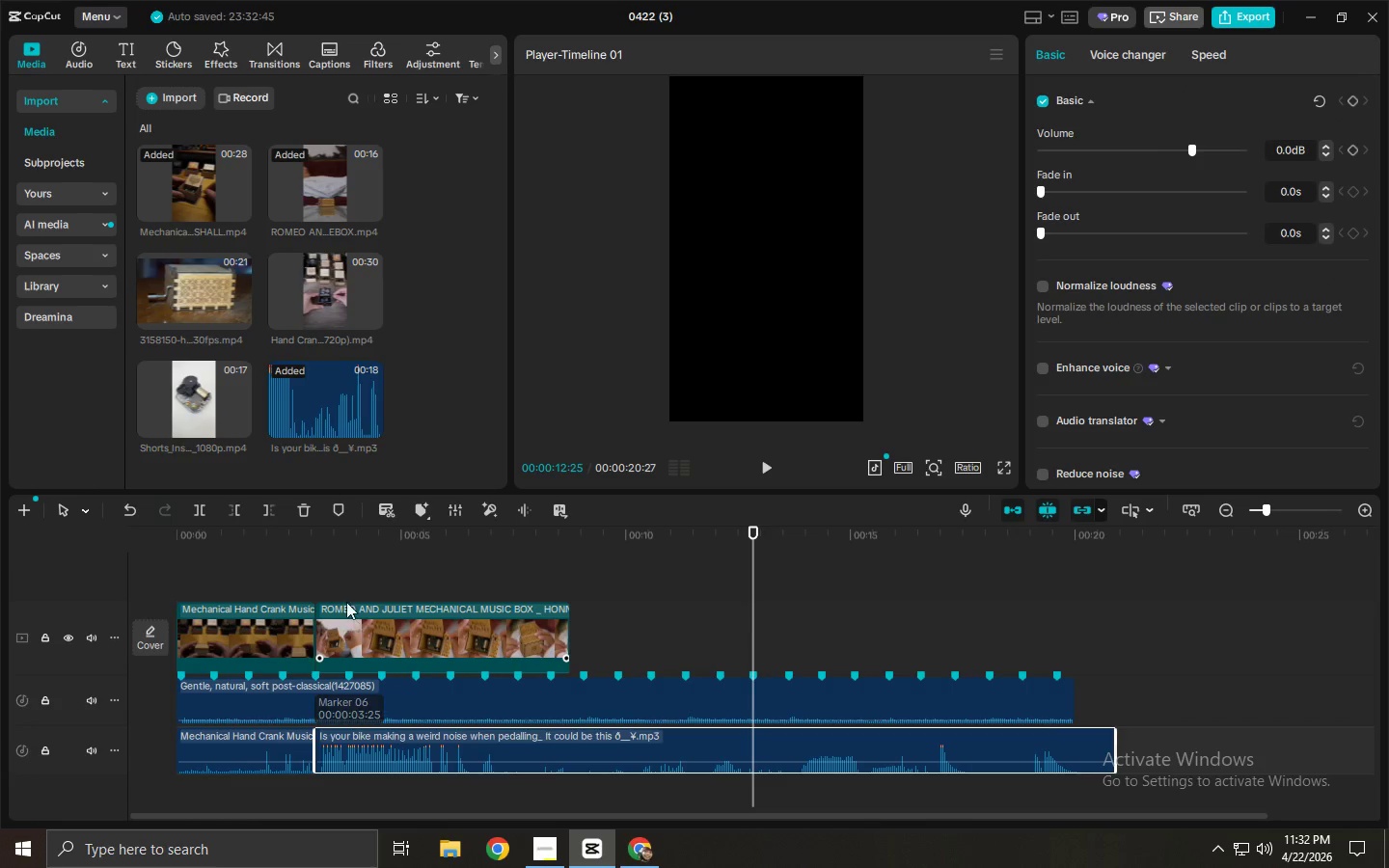 
key(Space)
 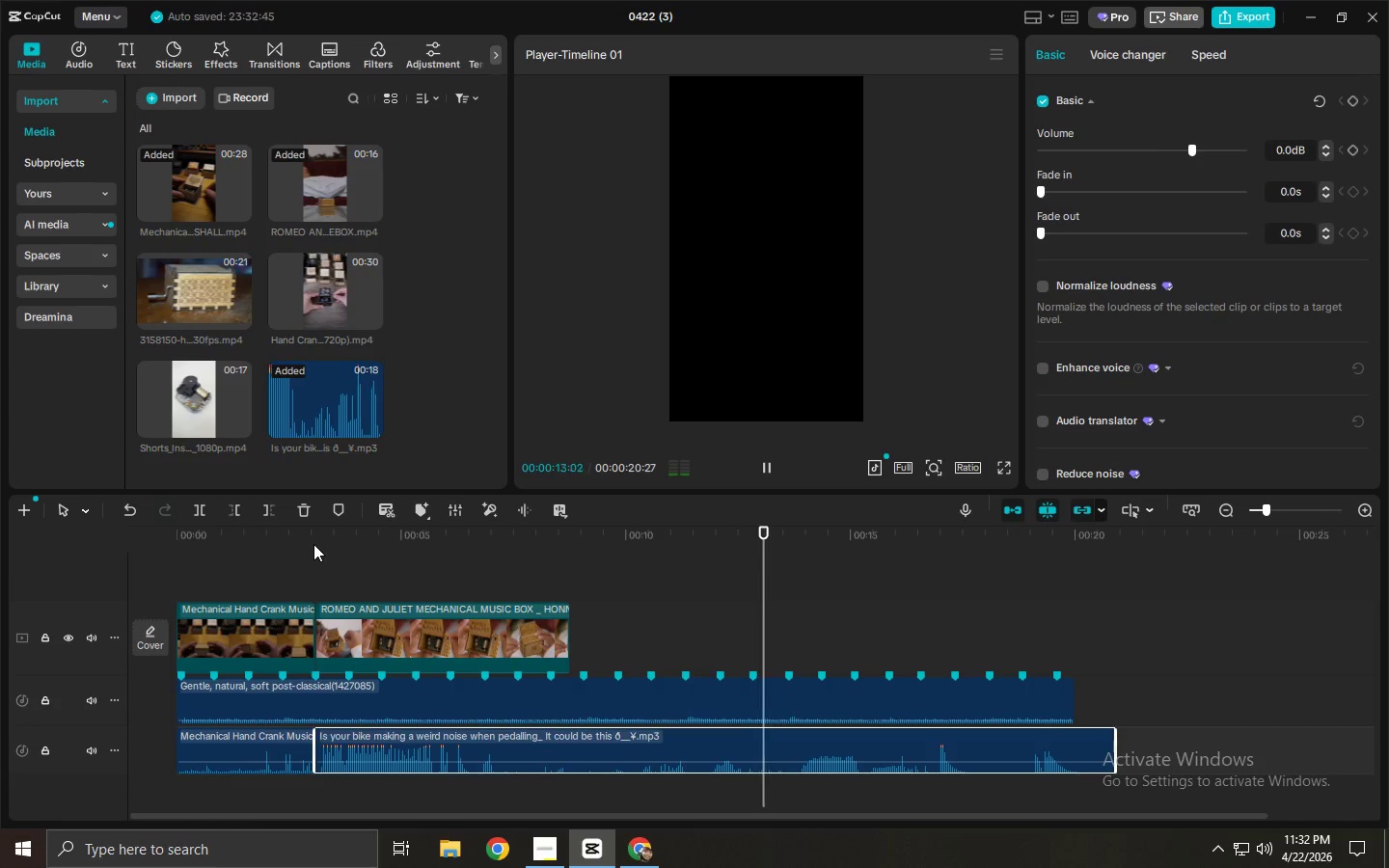 
left_click([313, 539])
 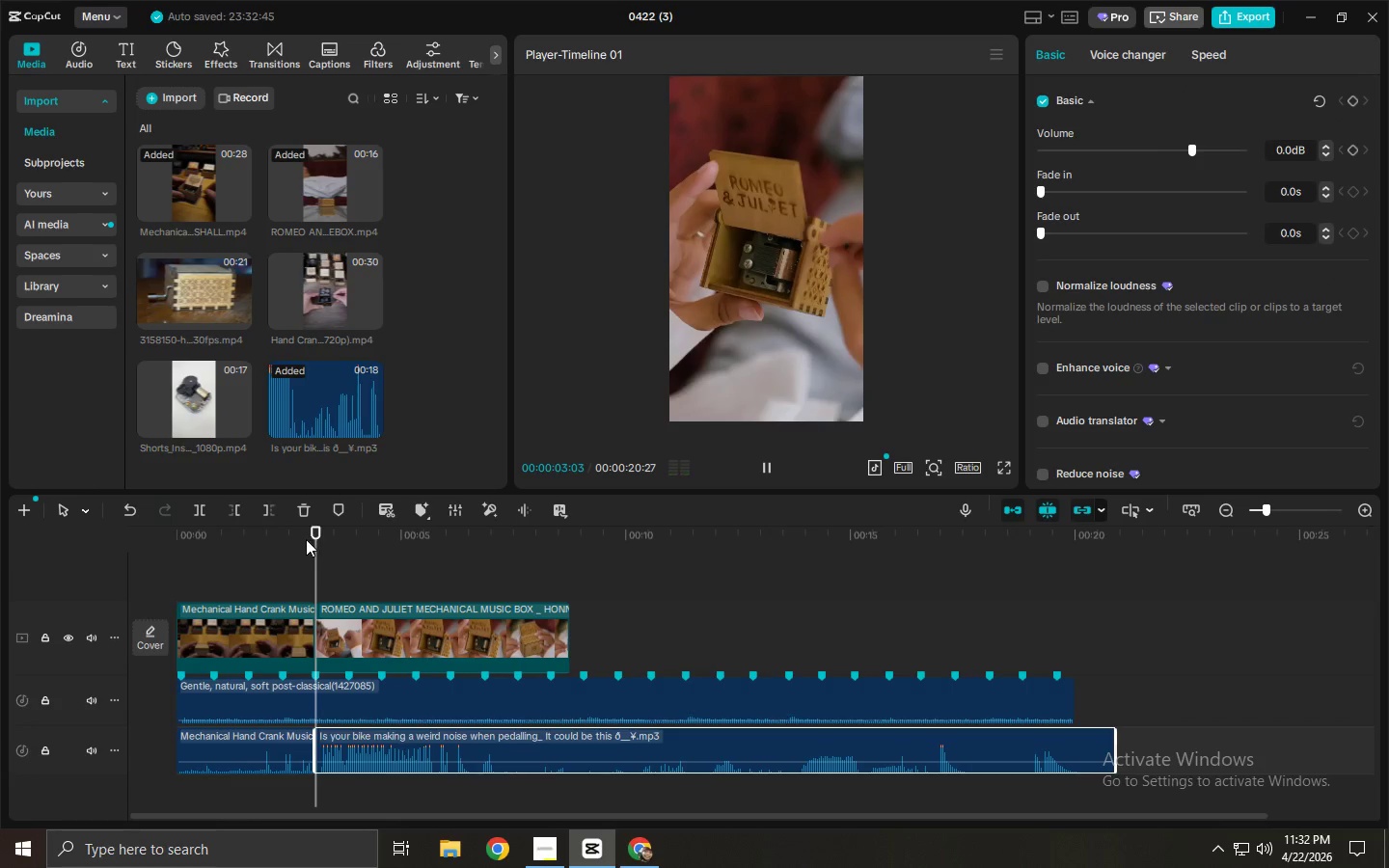 
key(Space)
 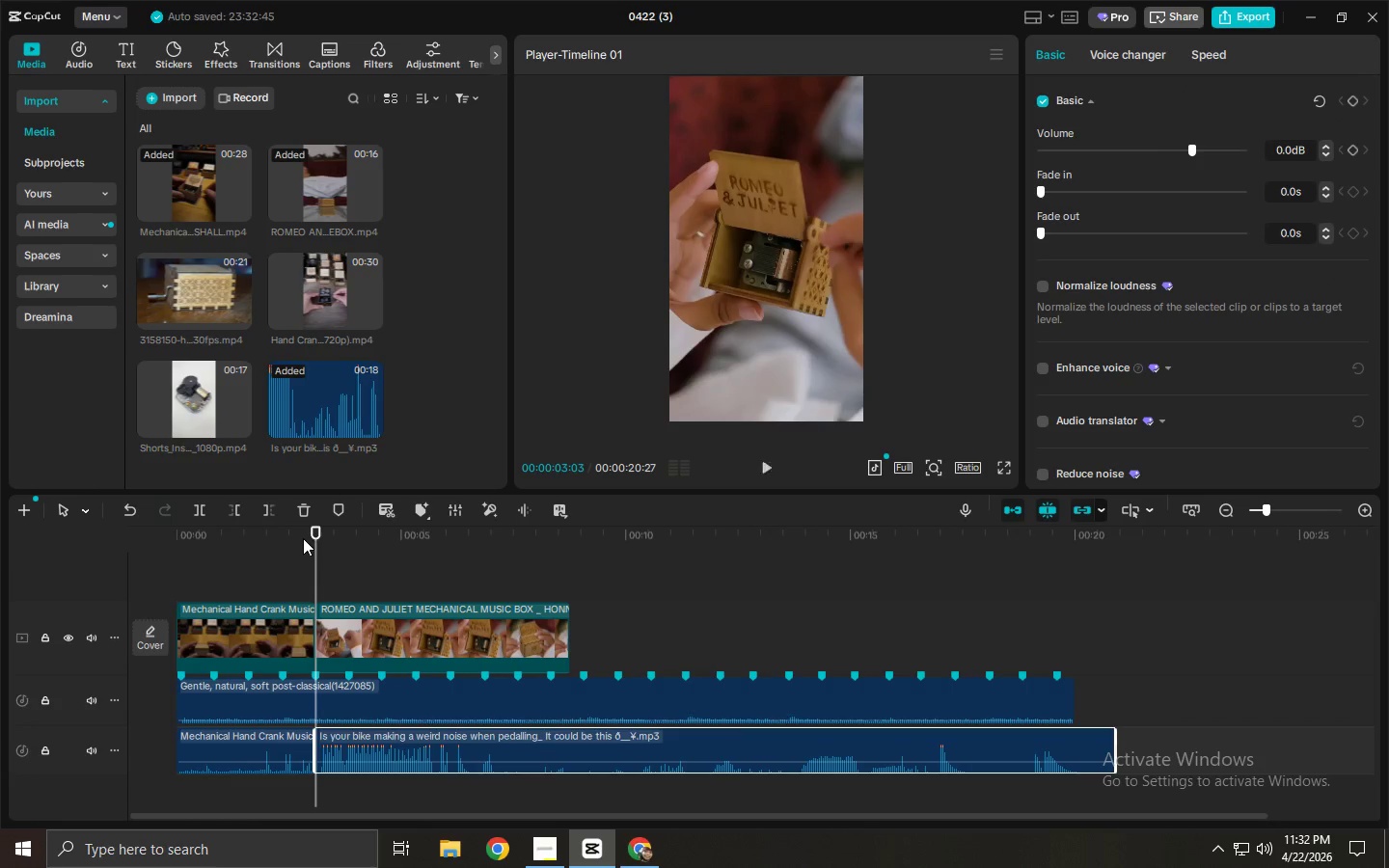 
key(Space)
 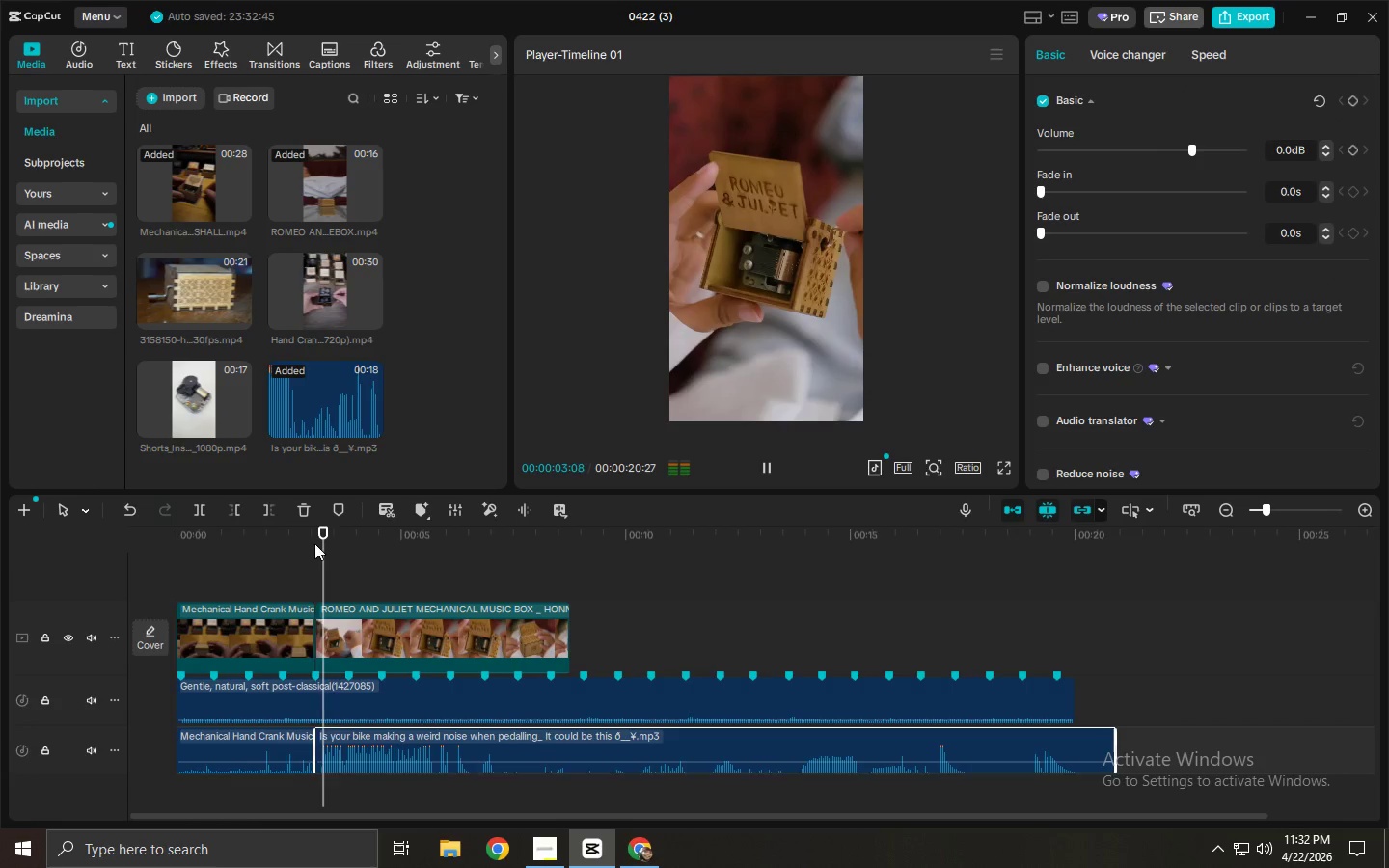 
key(Space)
 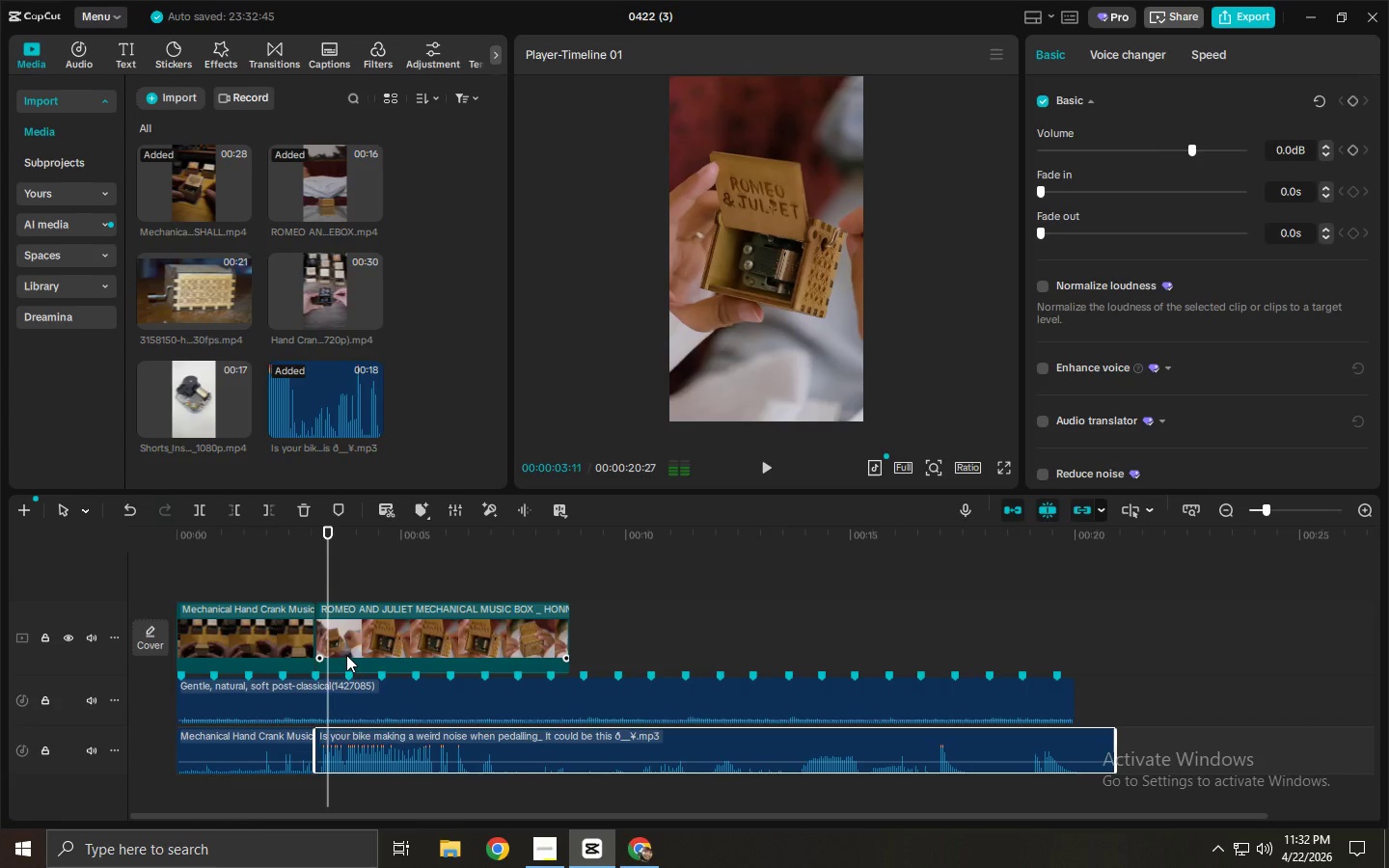 
key(Space)
 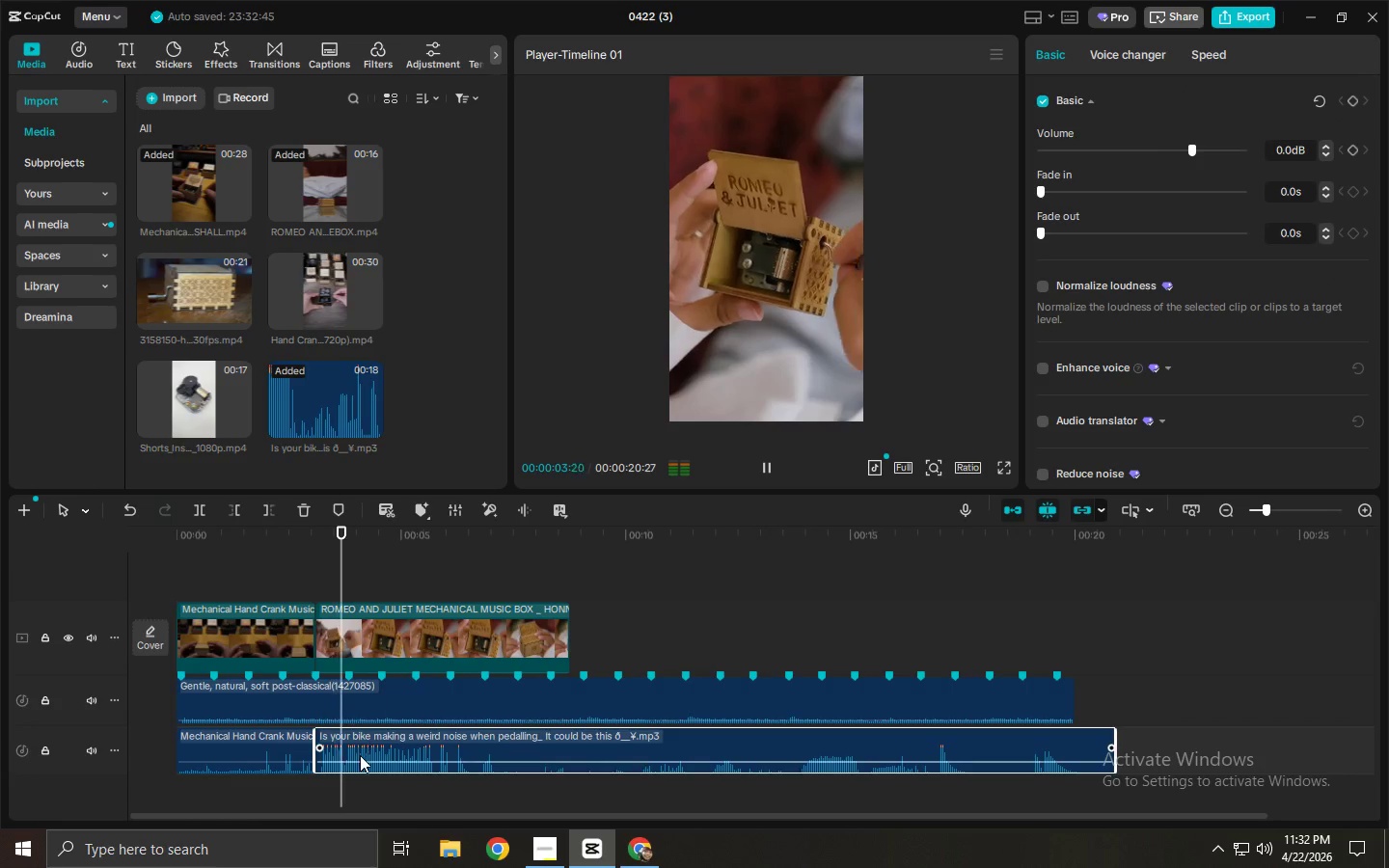 
key(Space)
 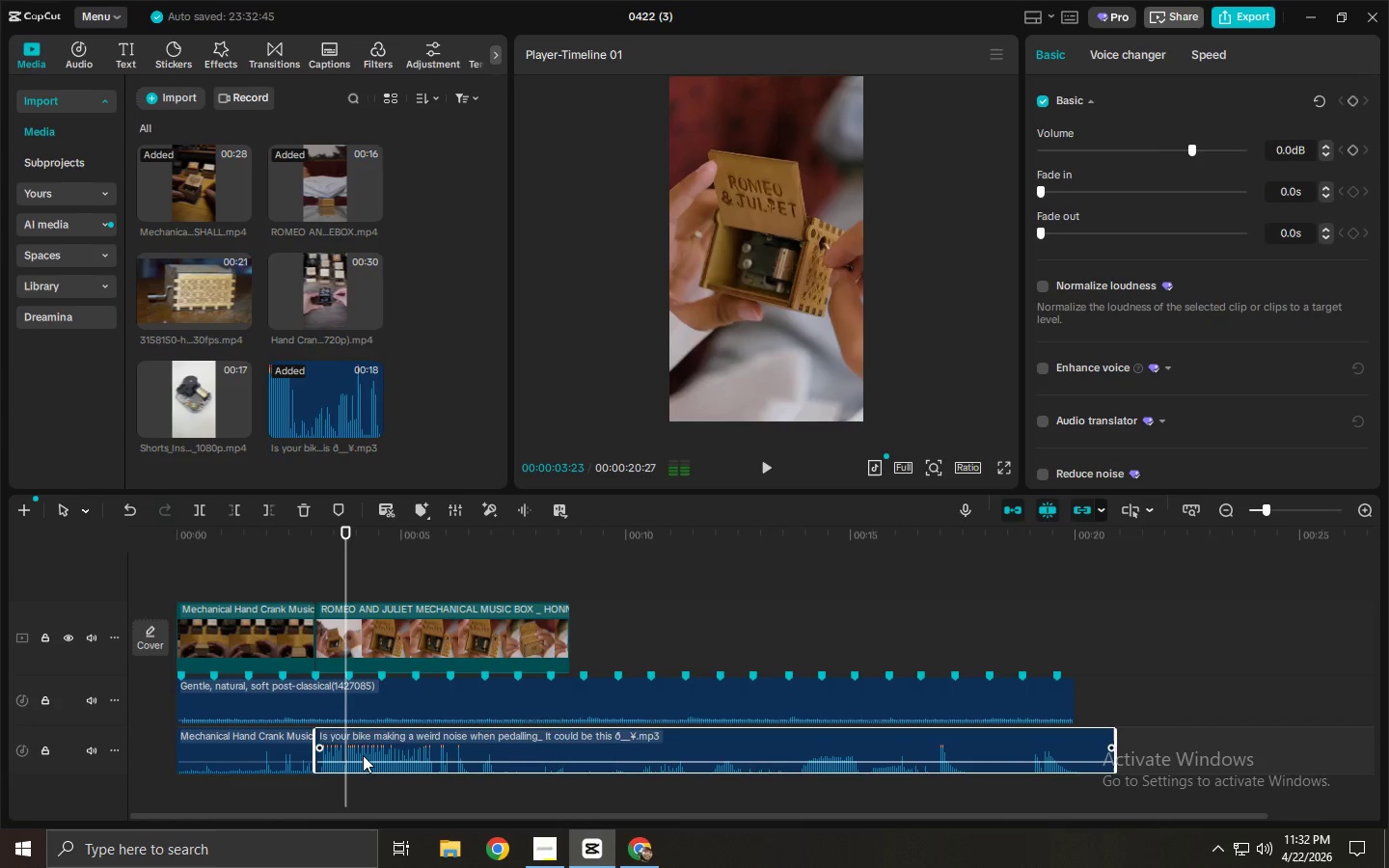 
key(Space)
 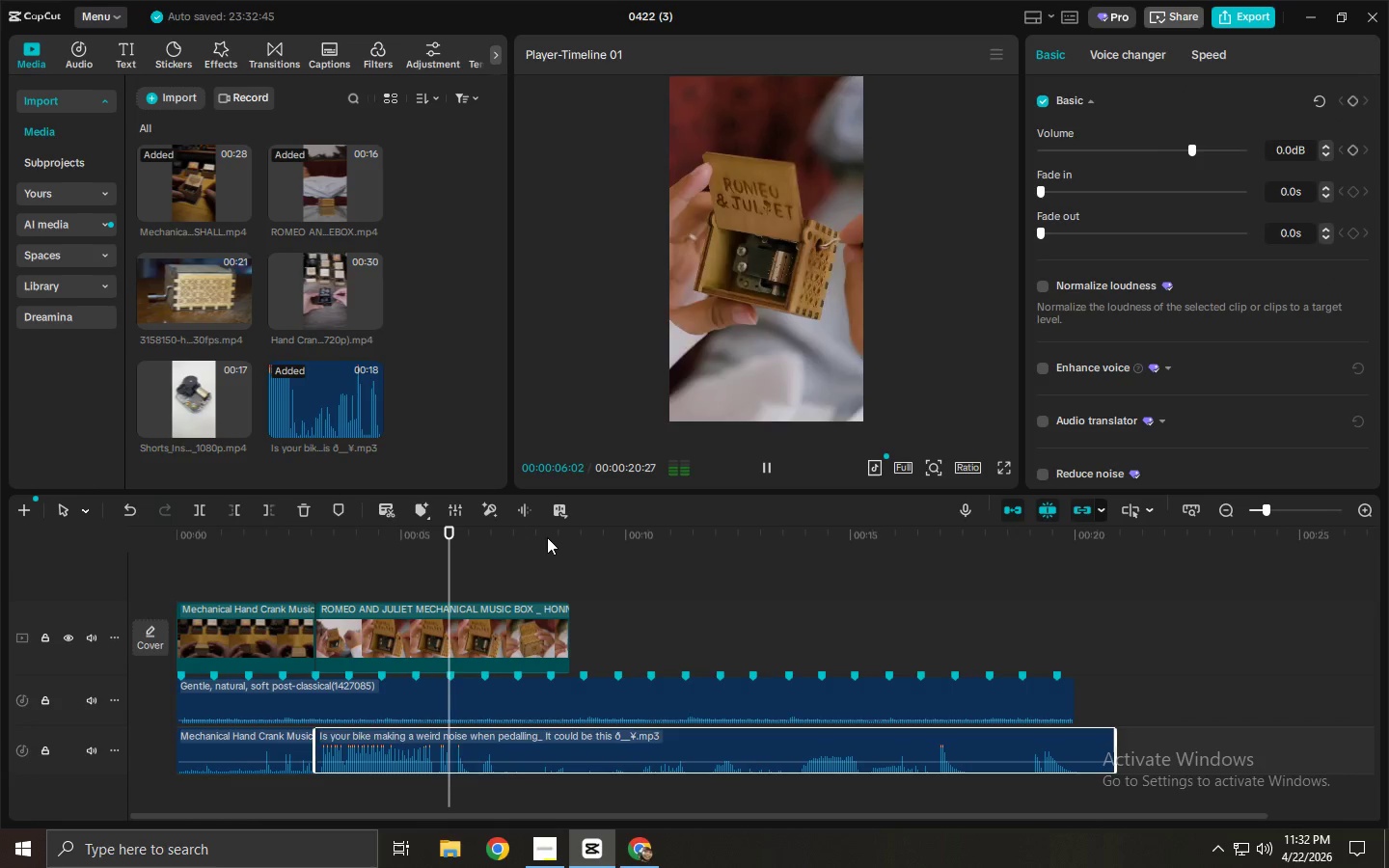 
left_click_drag(start_coordinate=[562, 532], to_coordinate=[722, 549])
 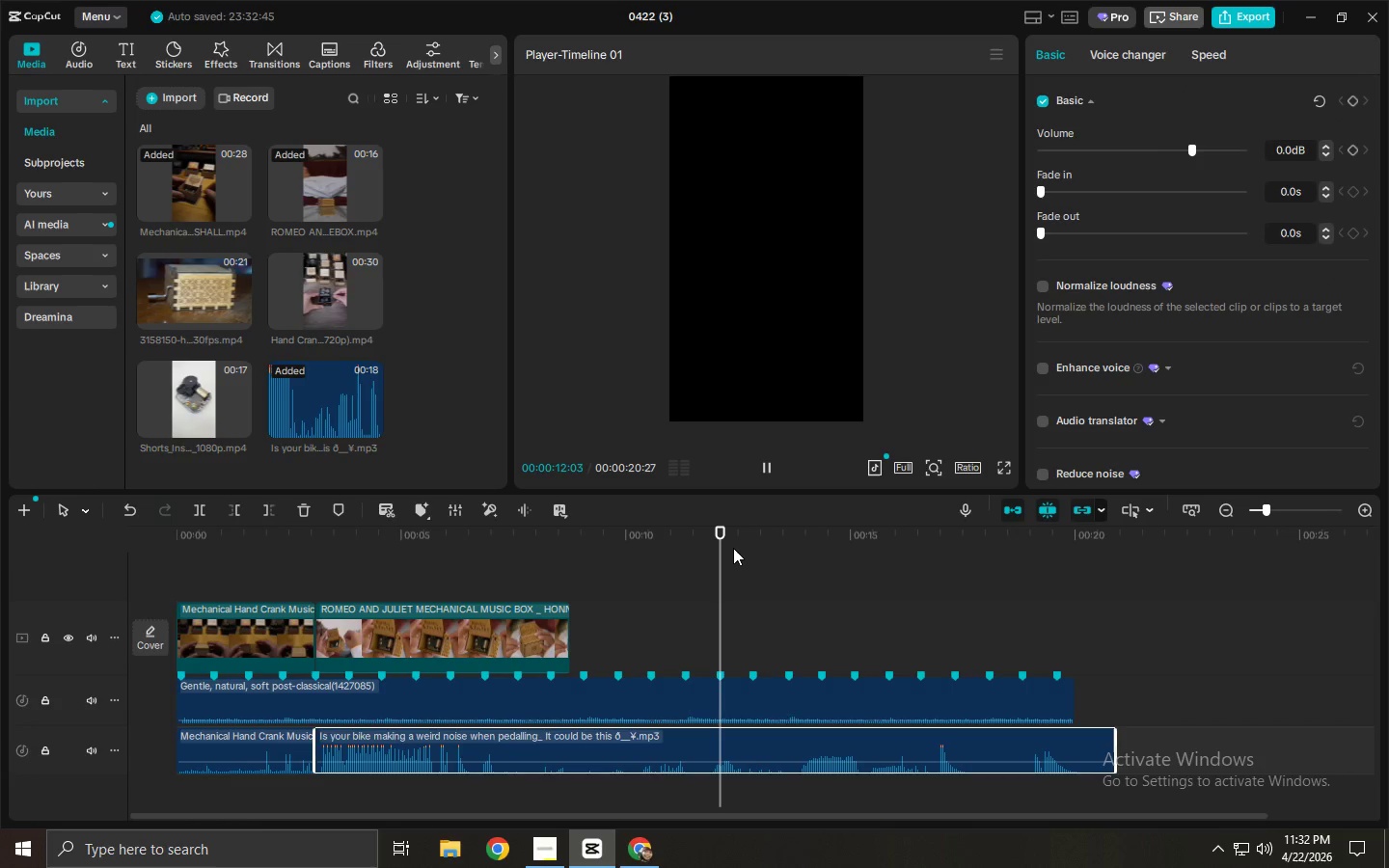 
key(Space)
 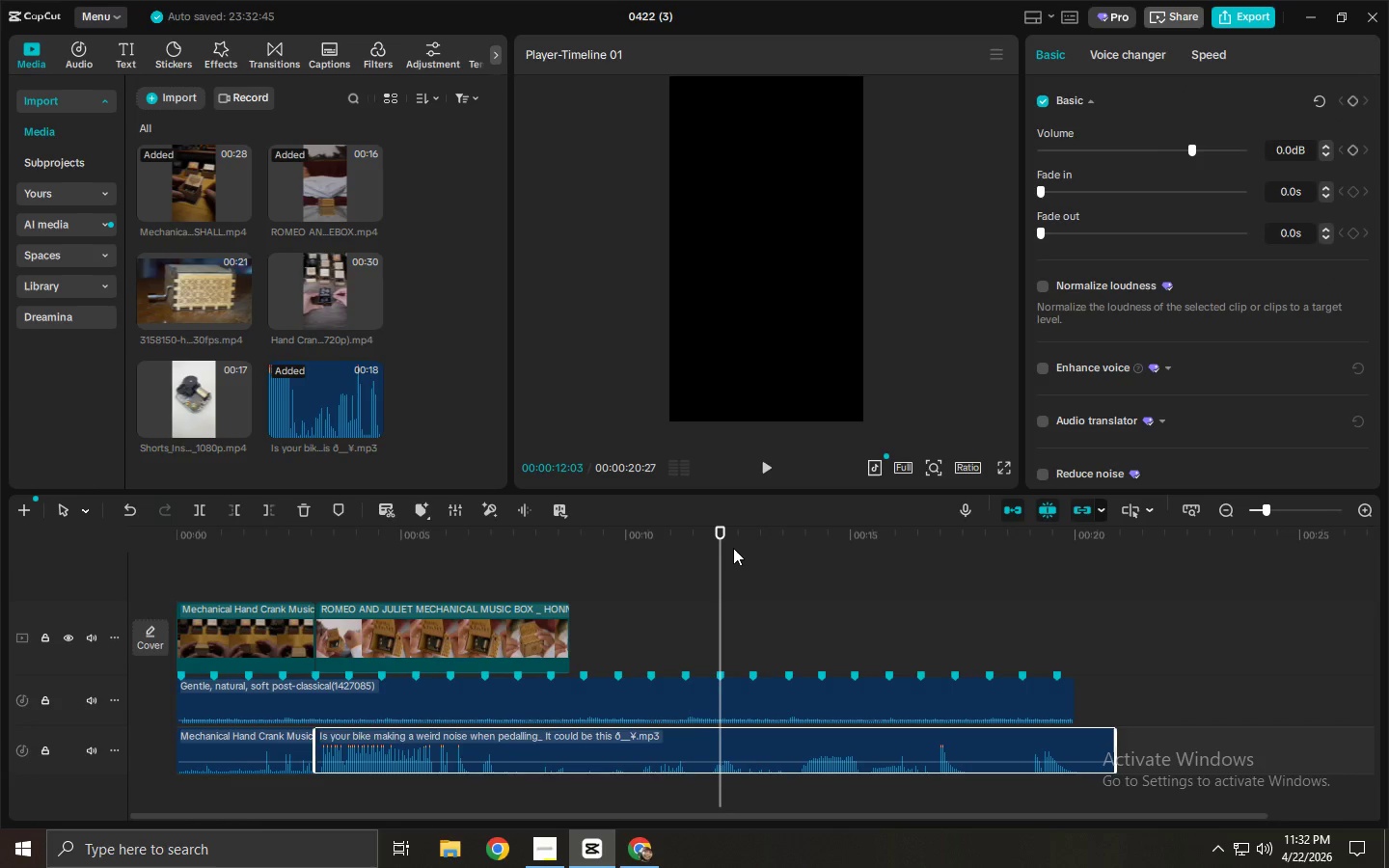 
key(Space)
 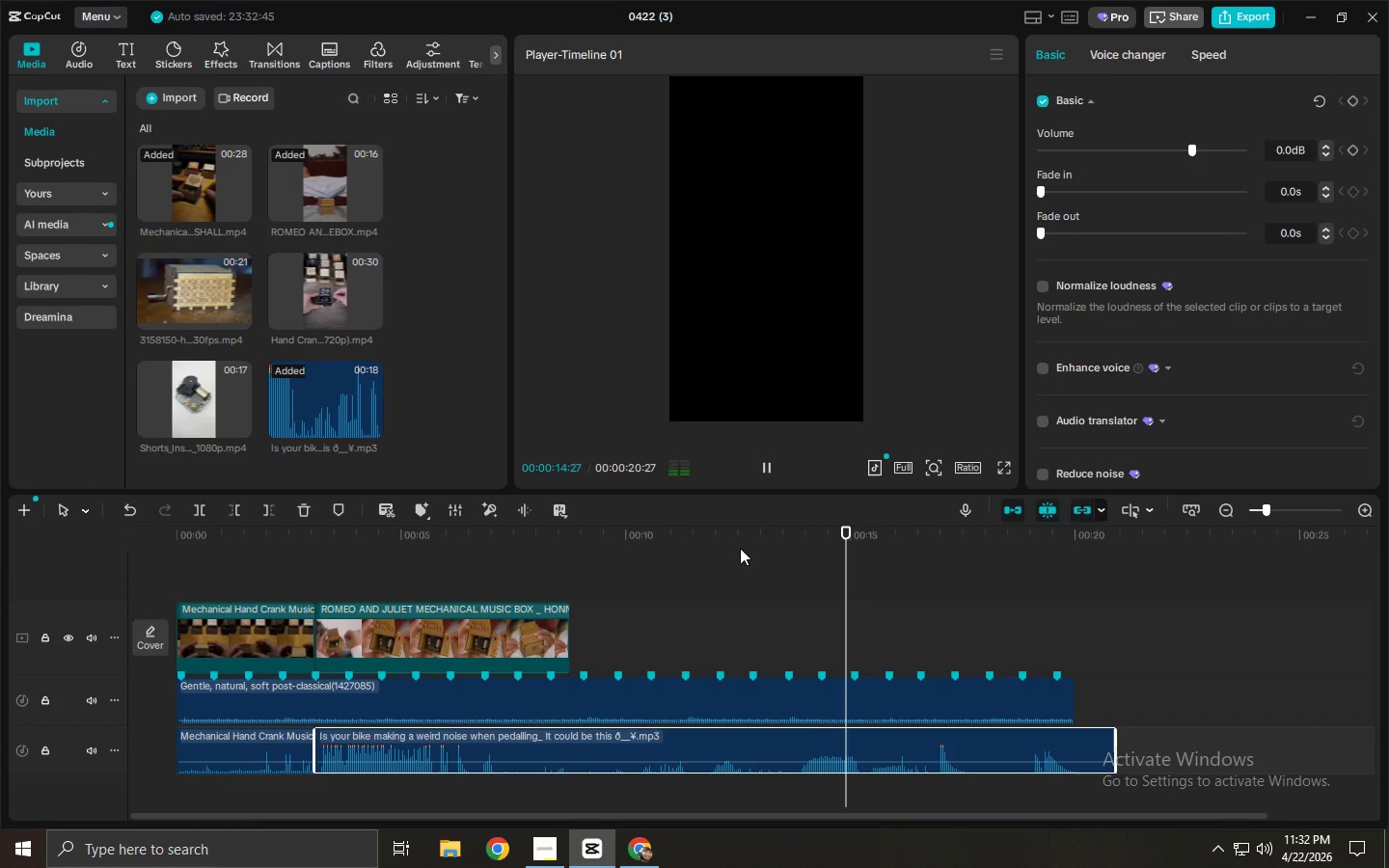 
left_click_drag(start_coordinate=[326, 539], to_coordinate=[321, 538])
 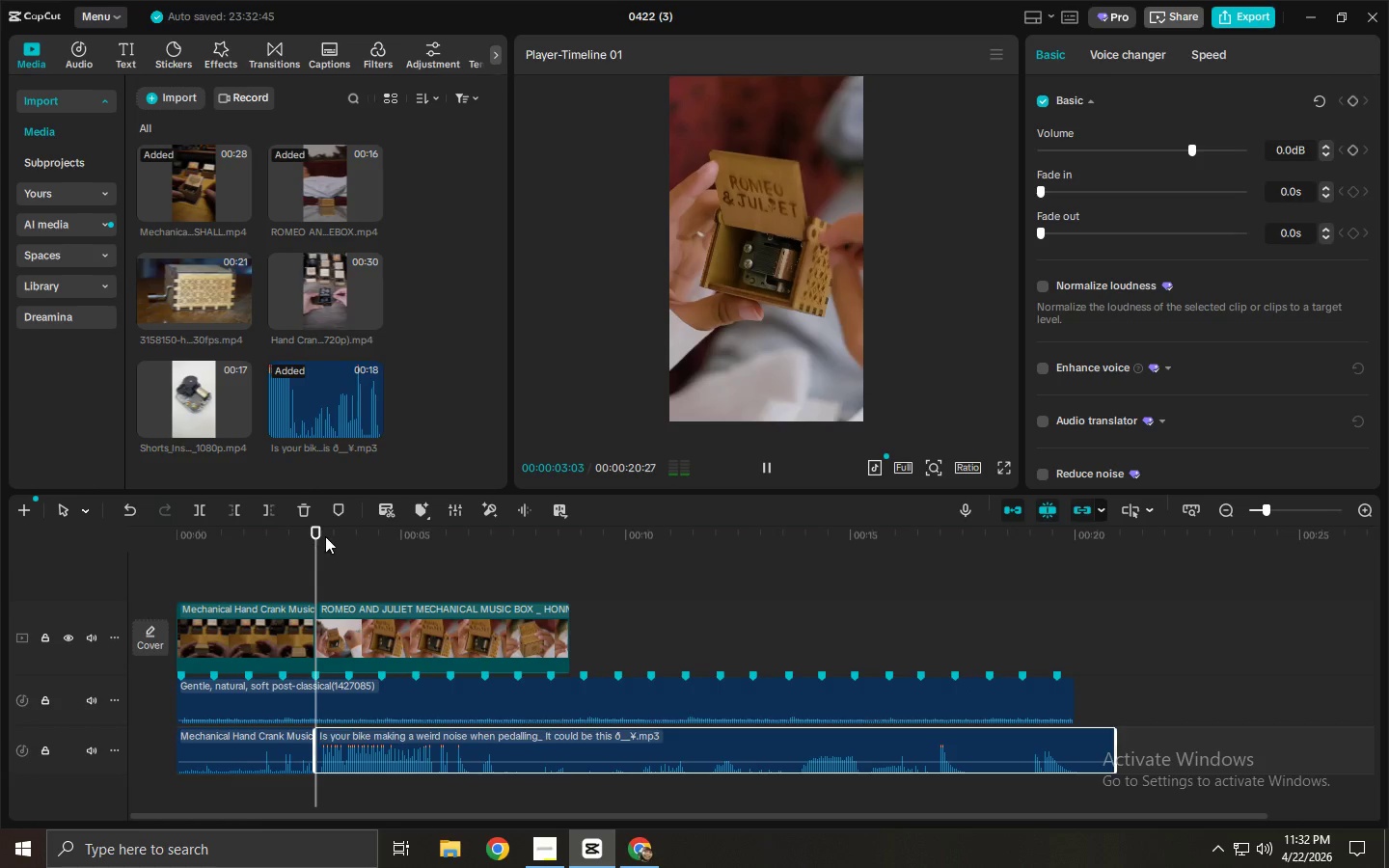 
key(Space)
 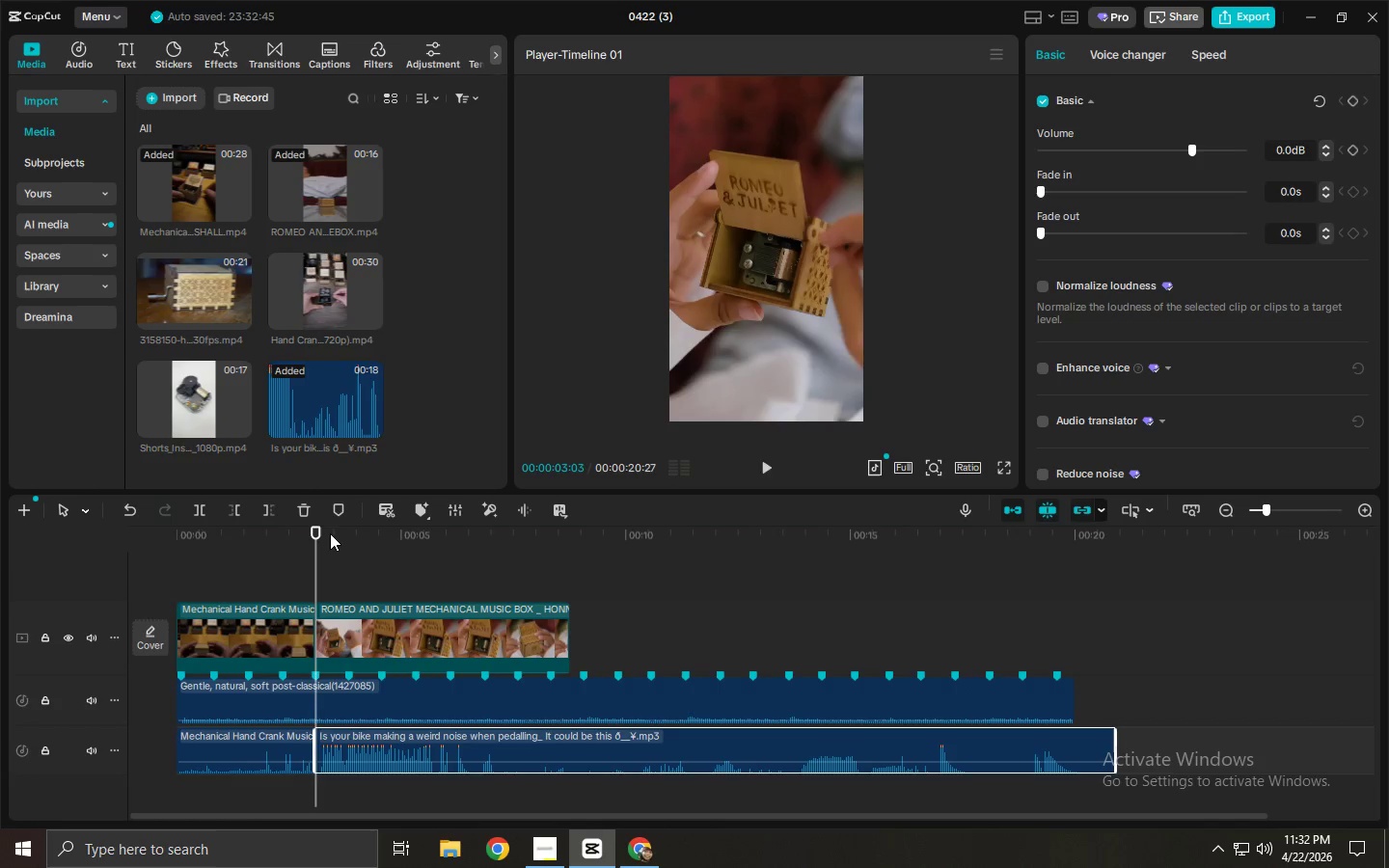 
key(Space)
 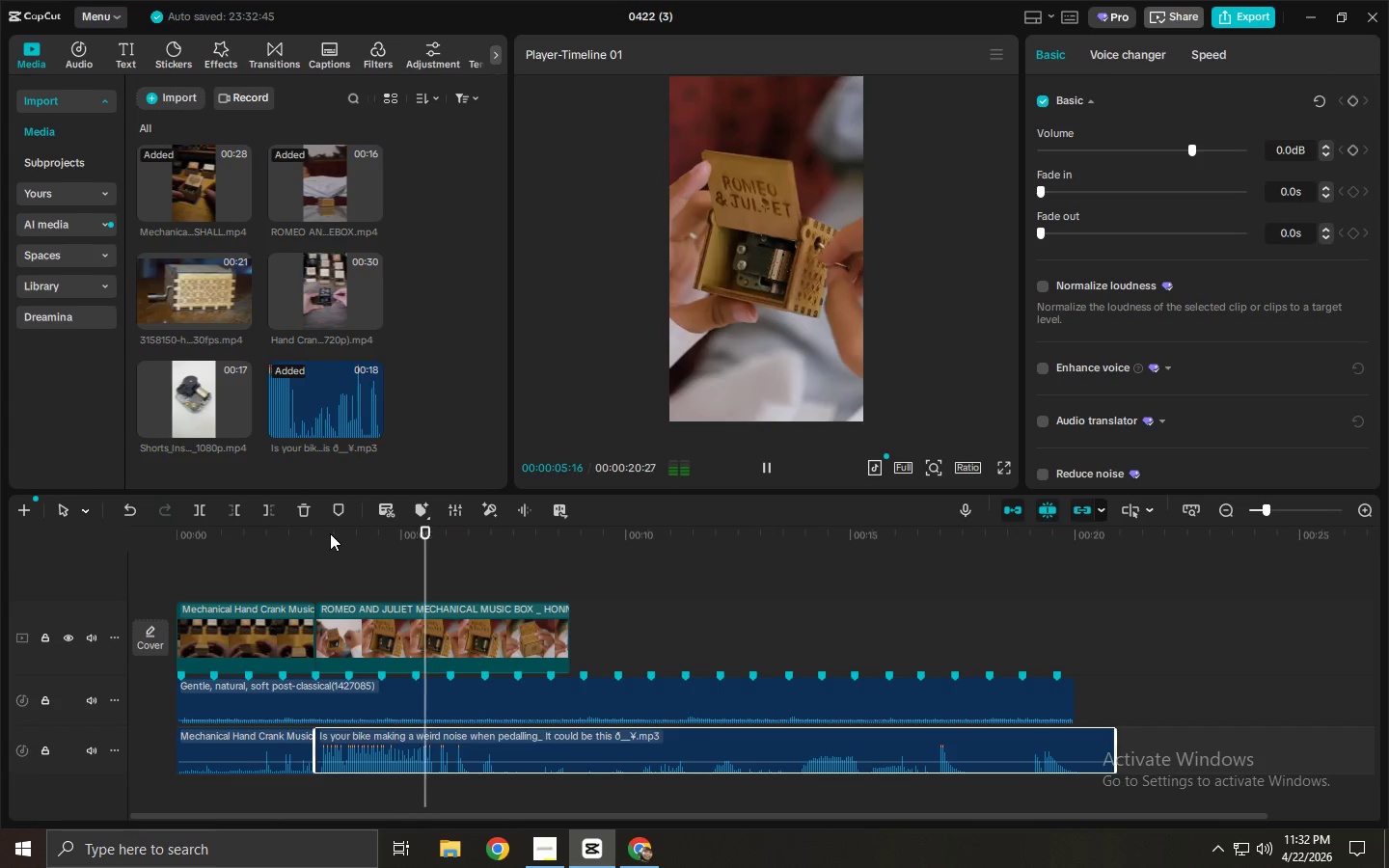 
key(Space)
 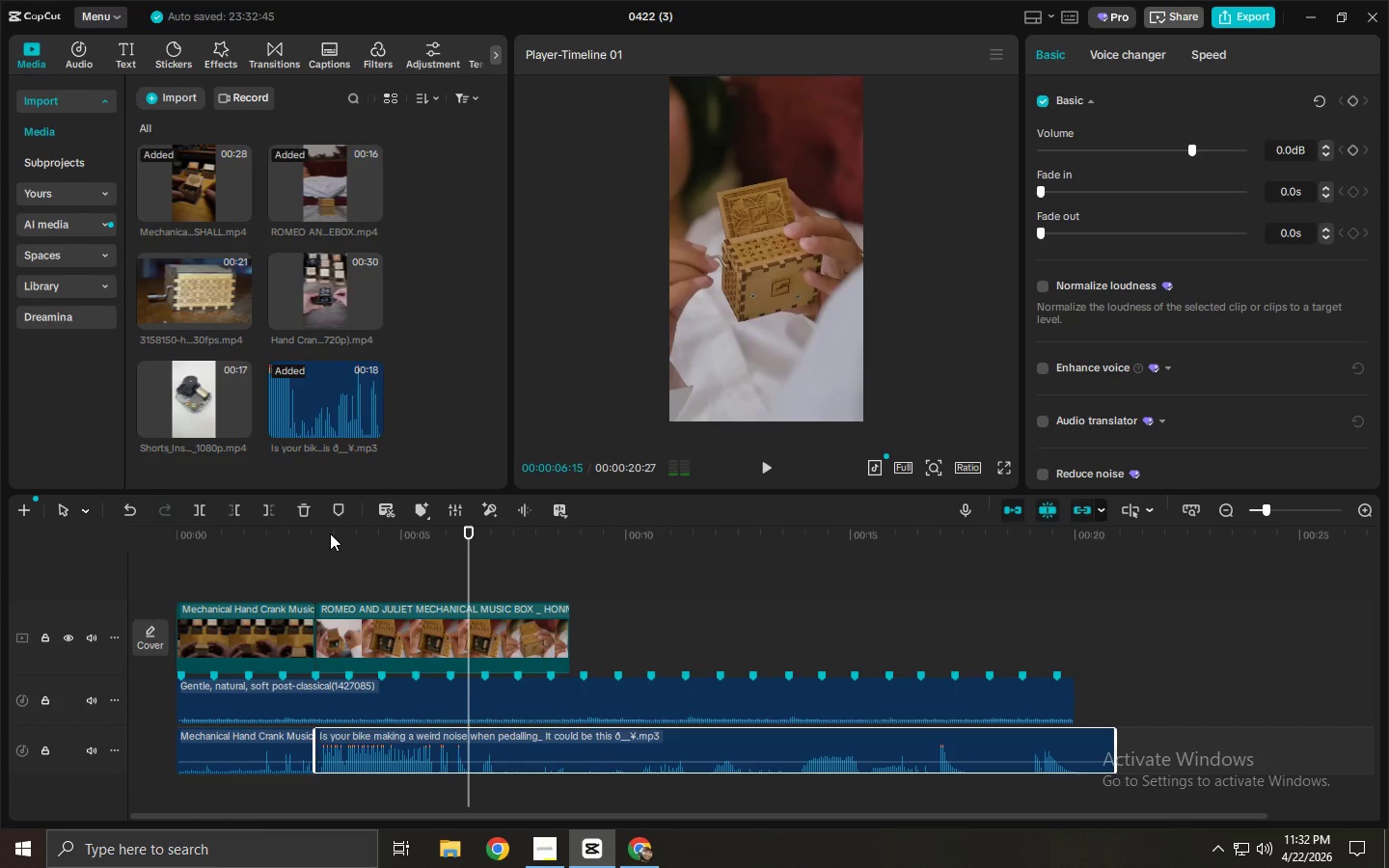 
key(Alt+AltLeft)
 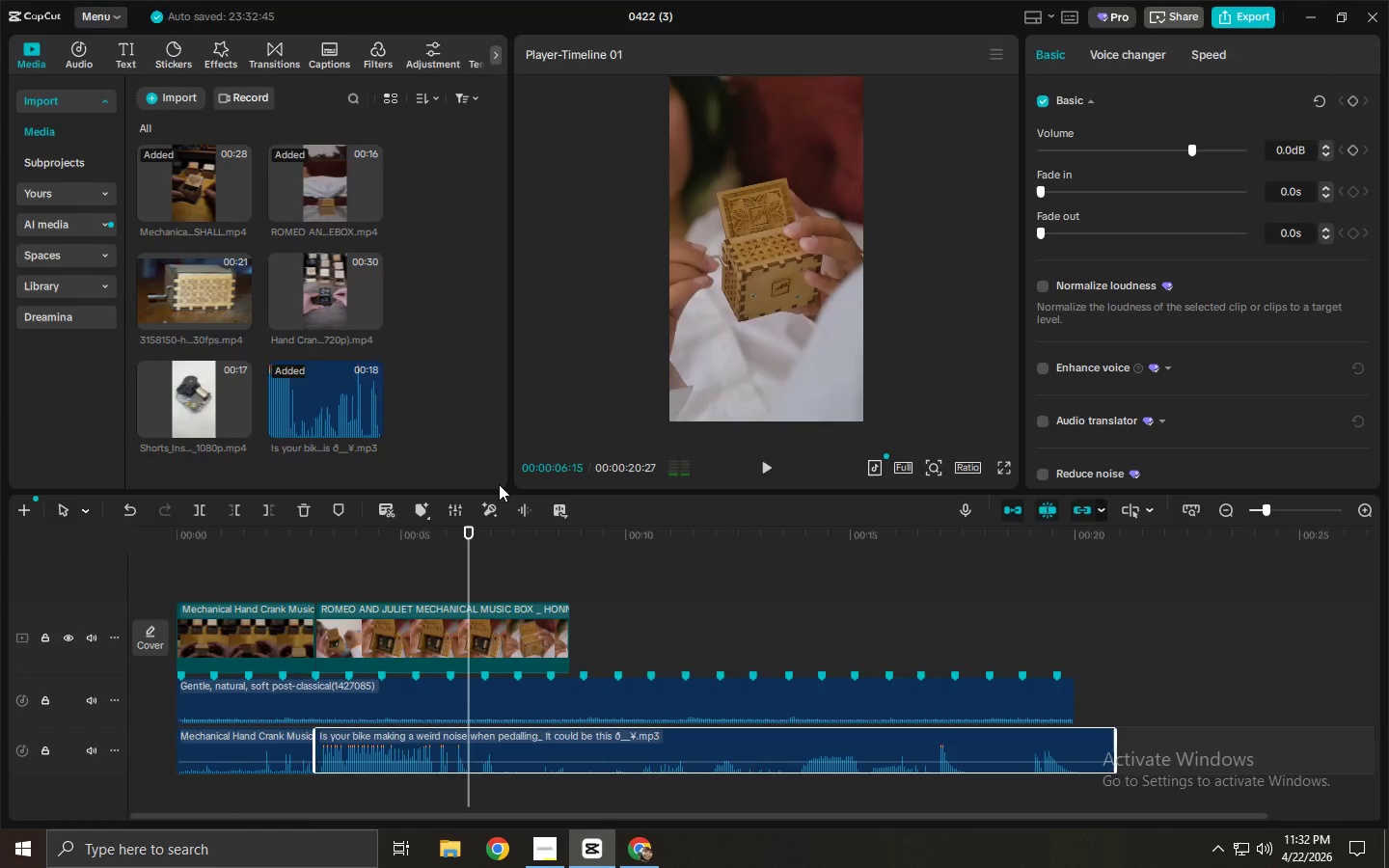 
key(Alt+Tab)